 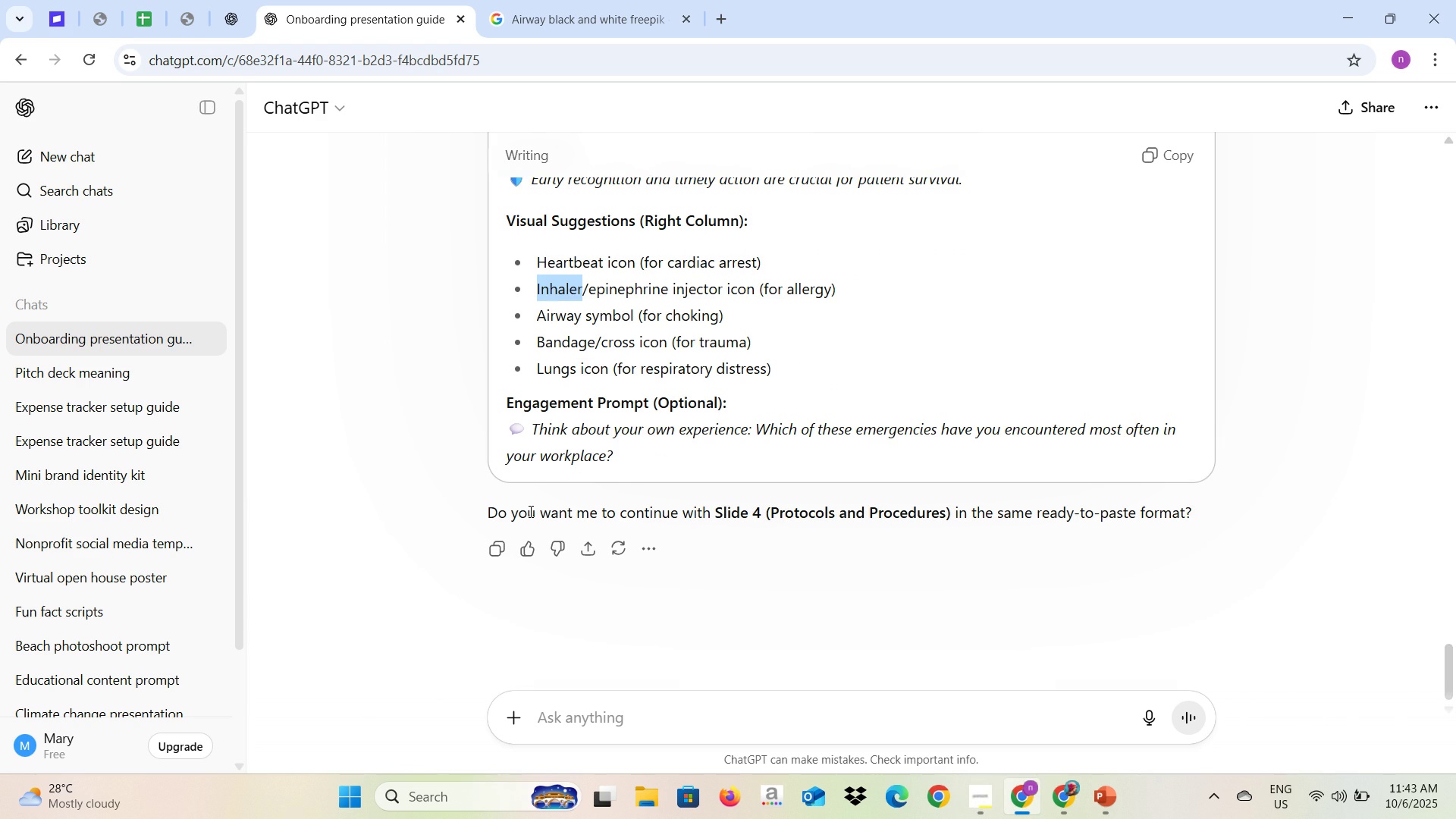 
left_click([604, 717])
 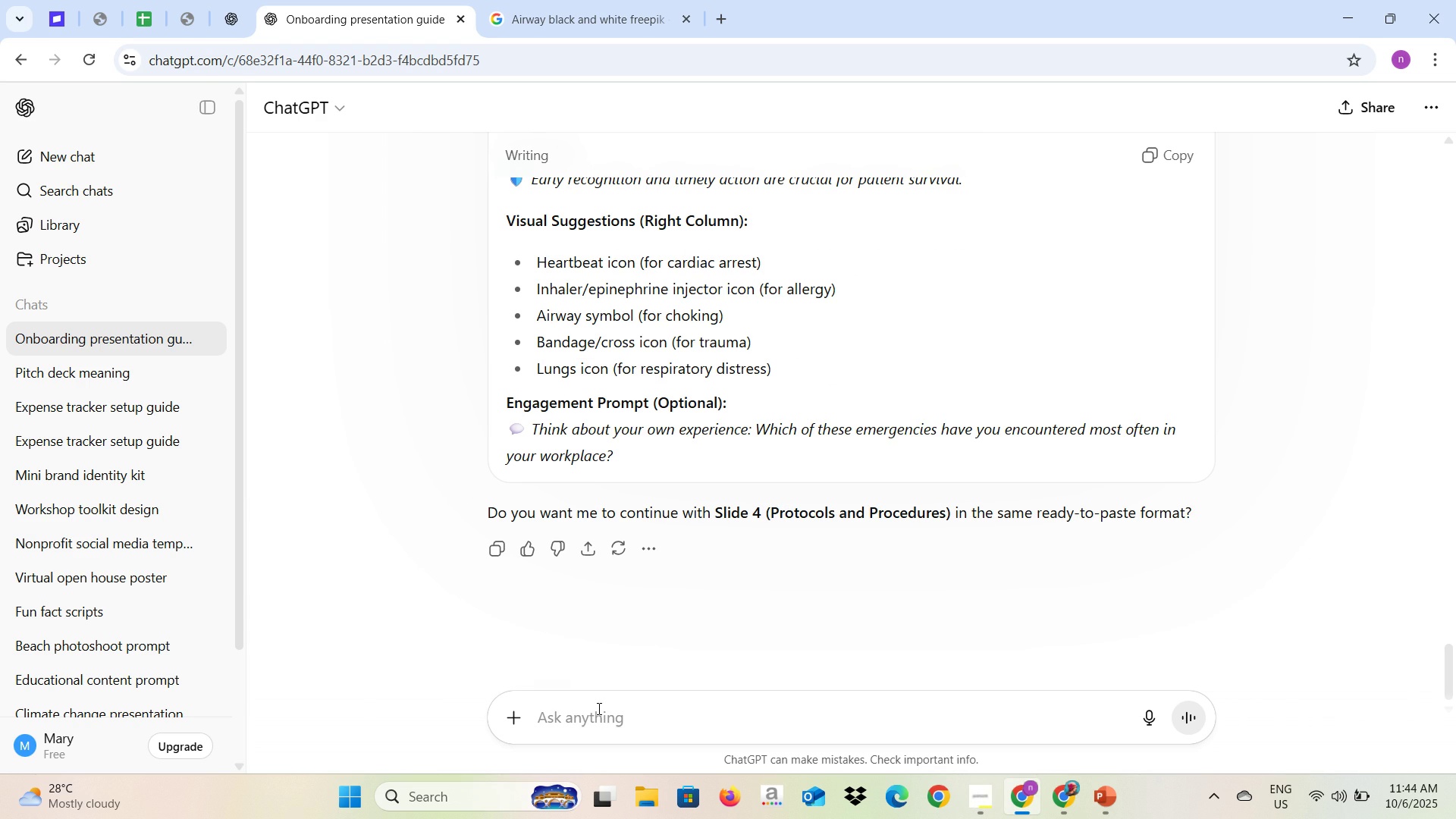 
type(Yes please)
 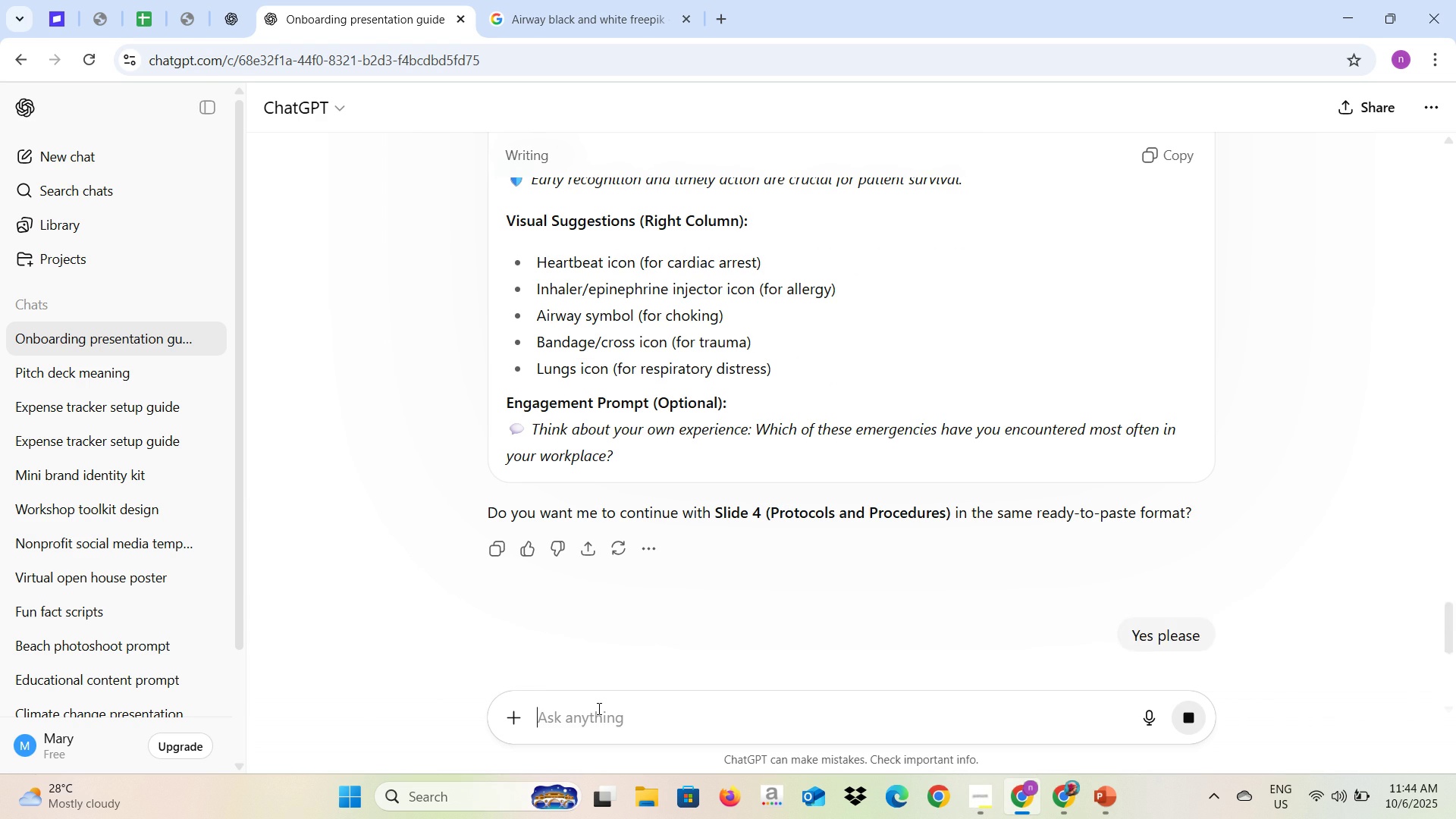 
key(Enter)
 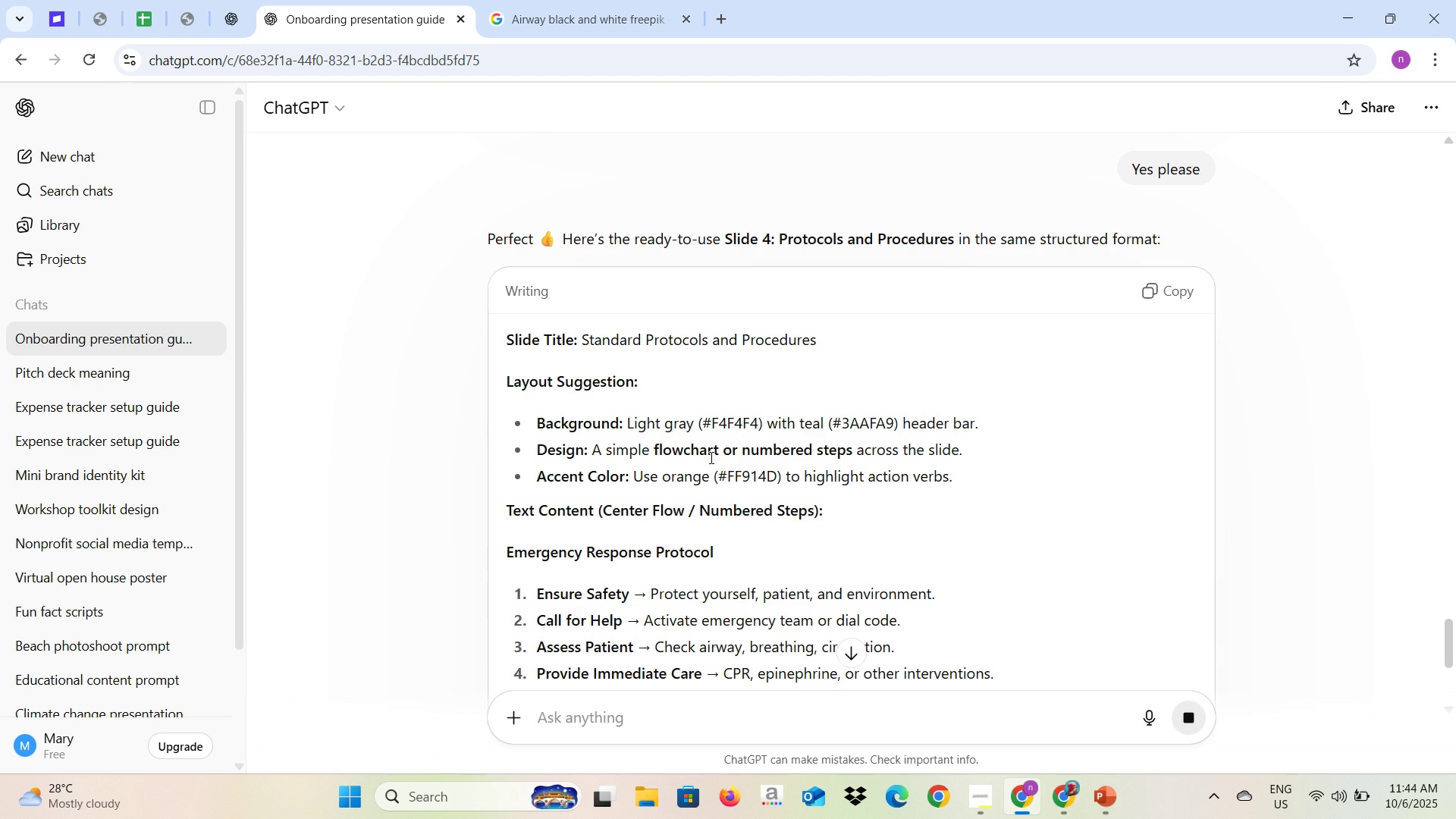 
wait(15.44)
 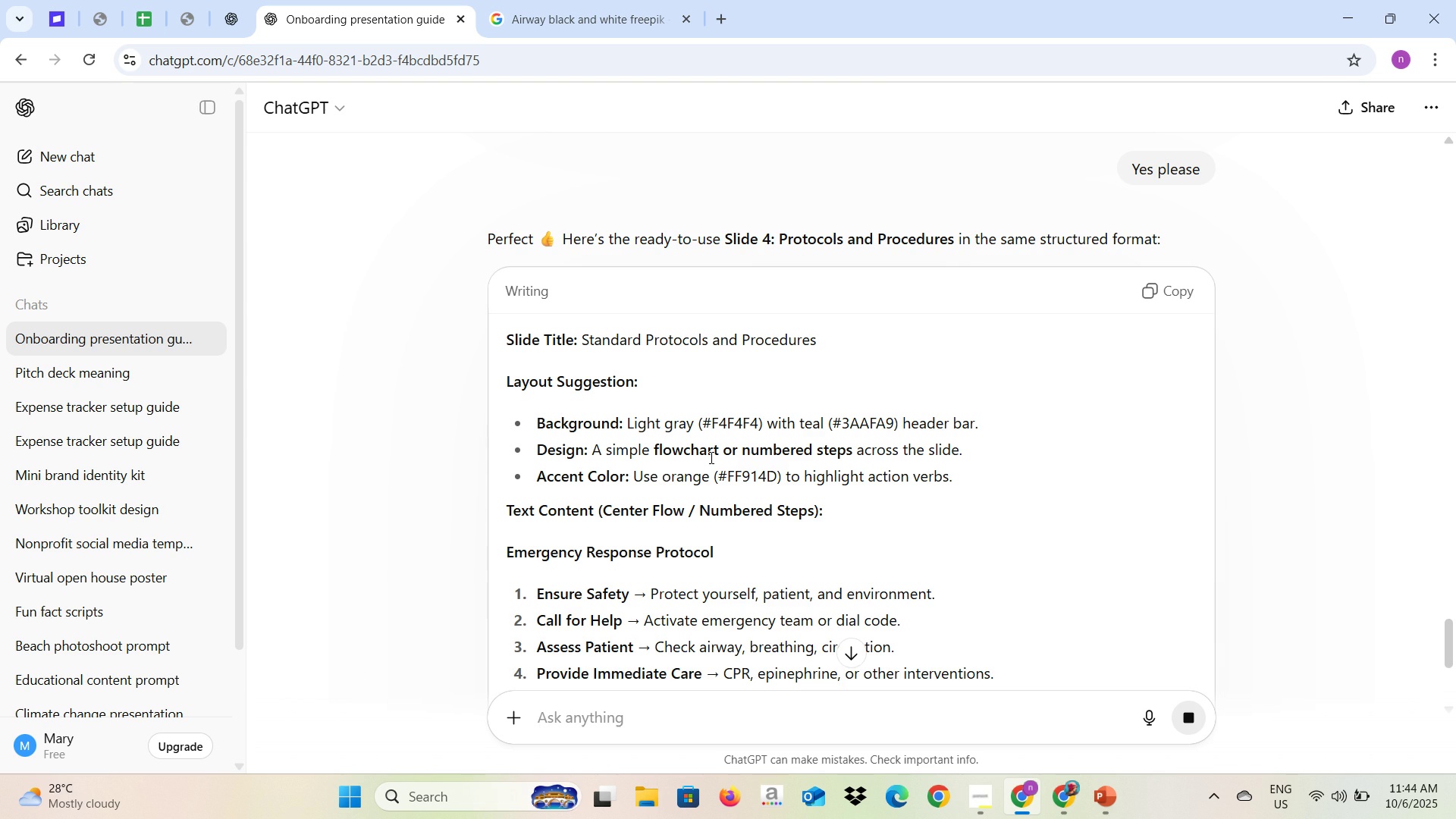 
scroll: coordinate [763, 469], scroll_direction: up, amount: 11.0
 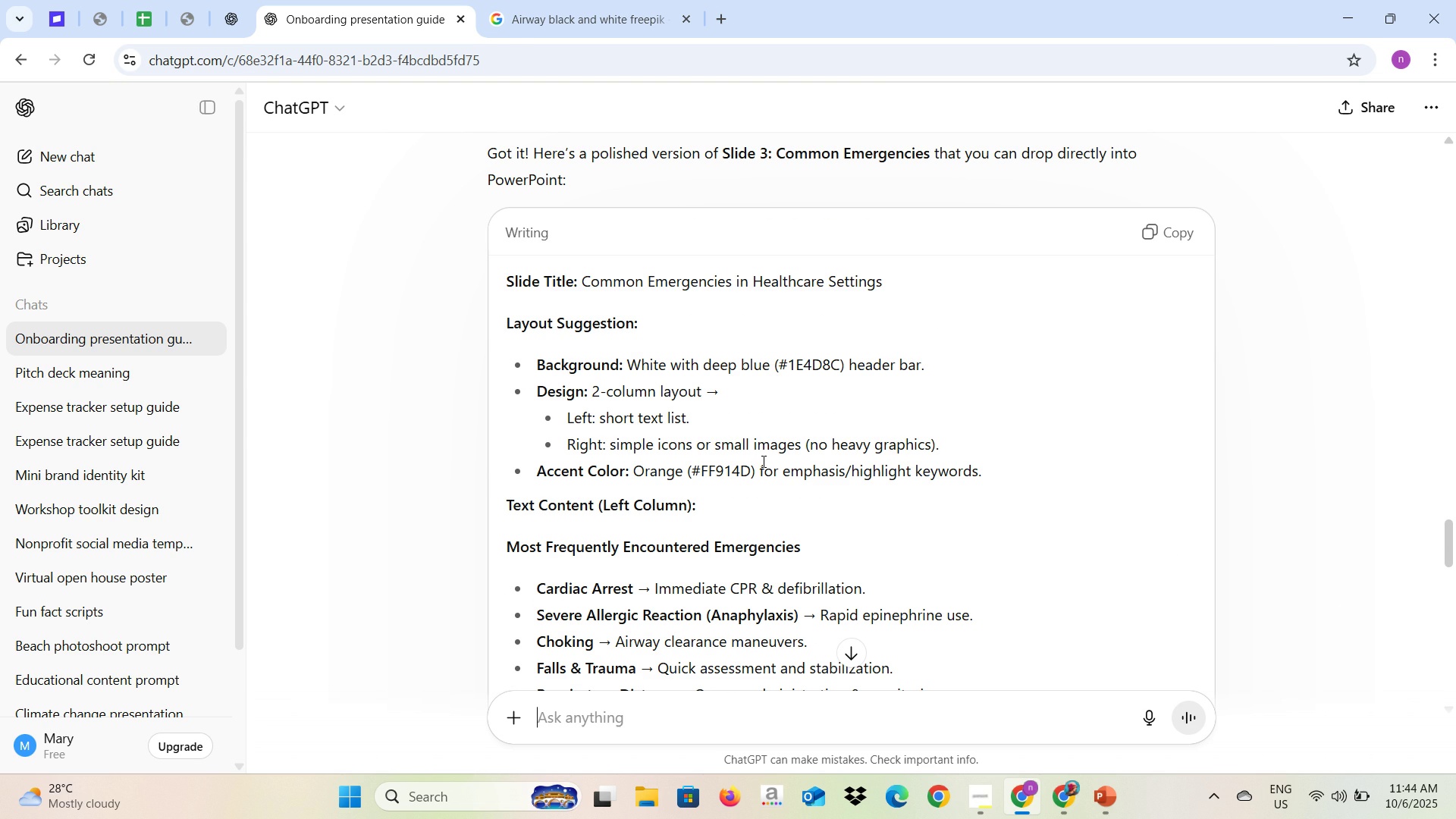 
wait(6.5)
 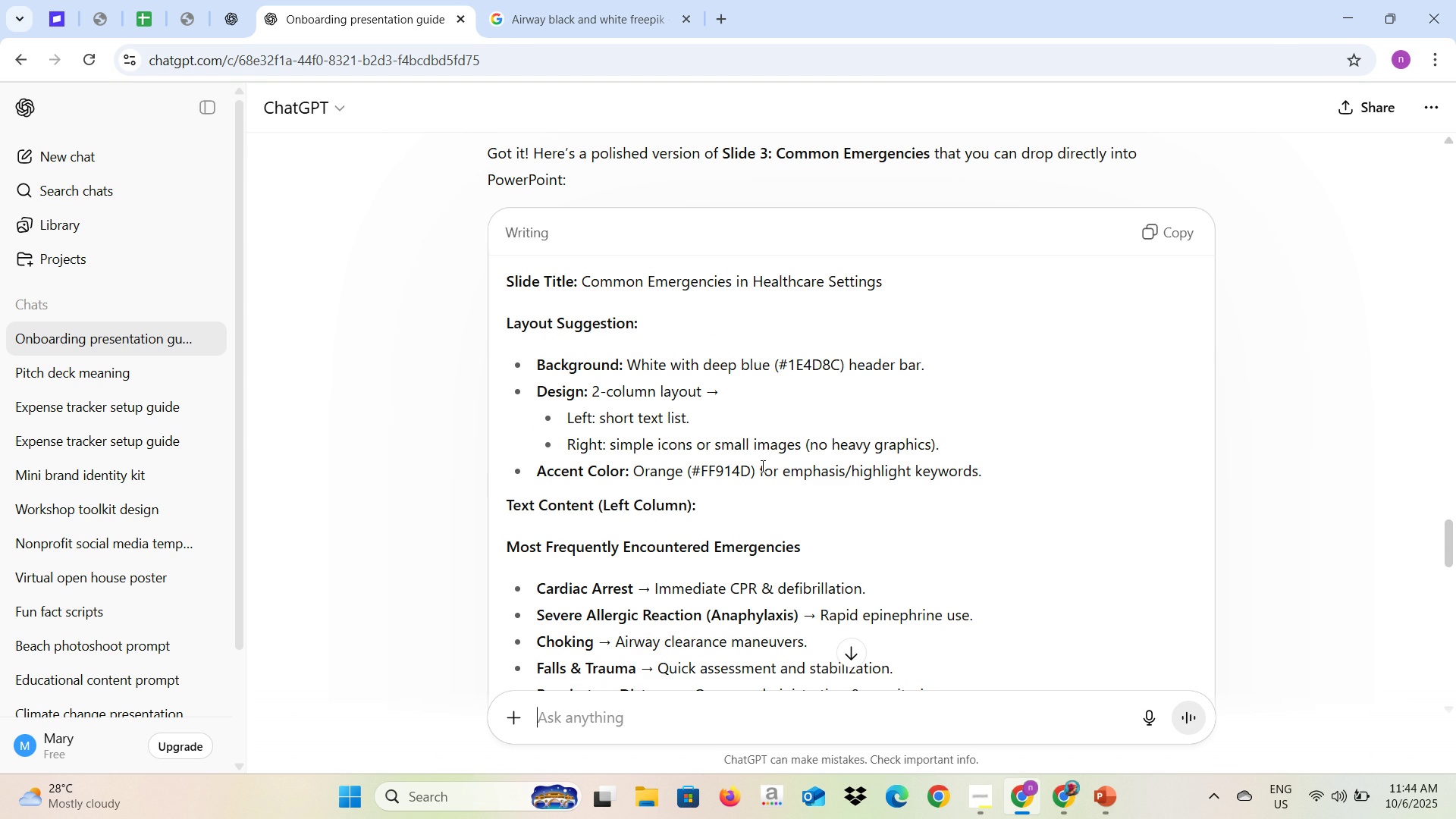 
key(Alt+AltLeft)
 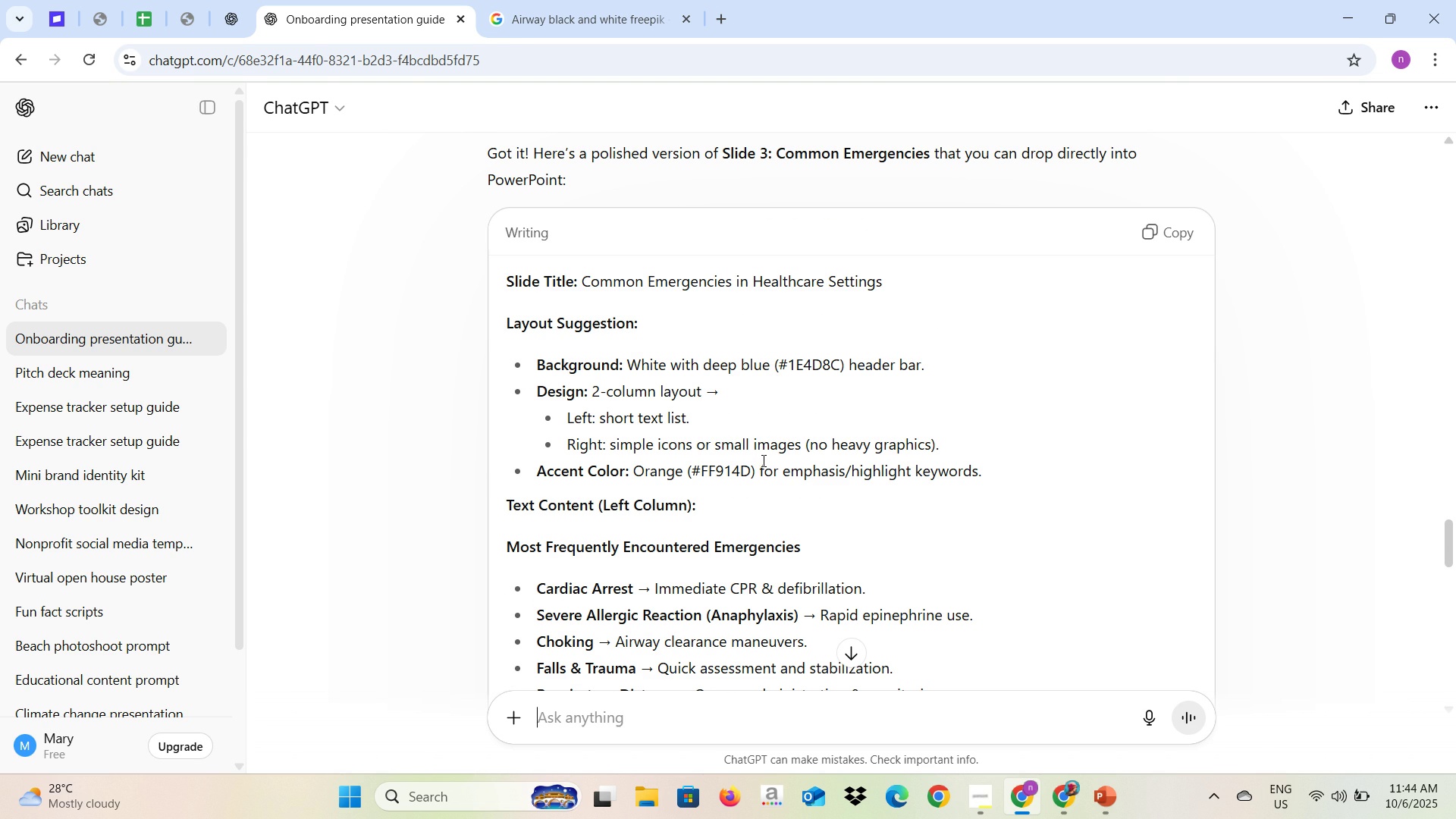 
key(Alt+Tab)